 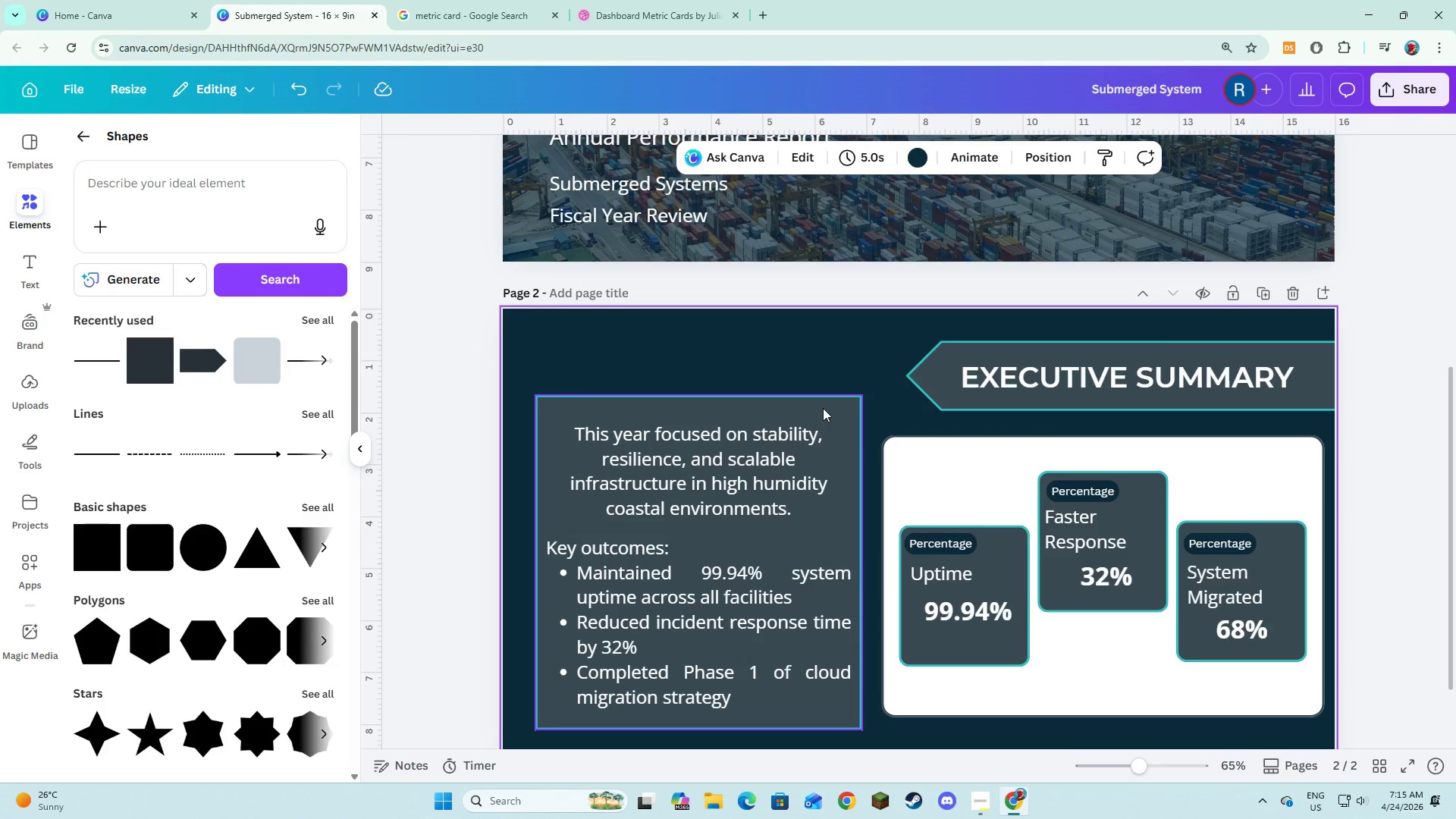 
left_click([823, 408])
 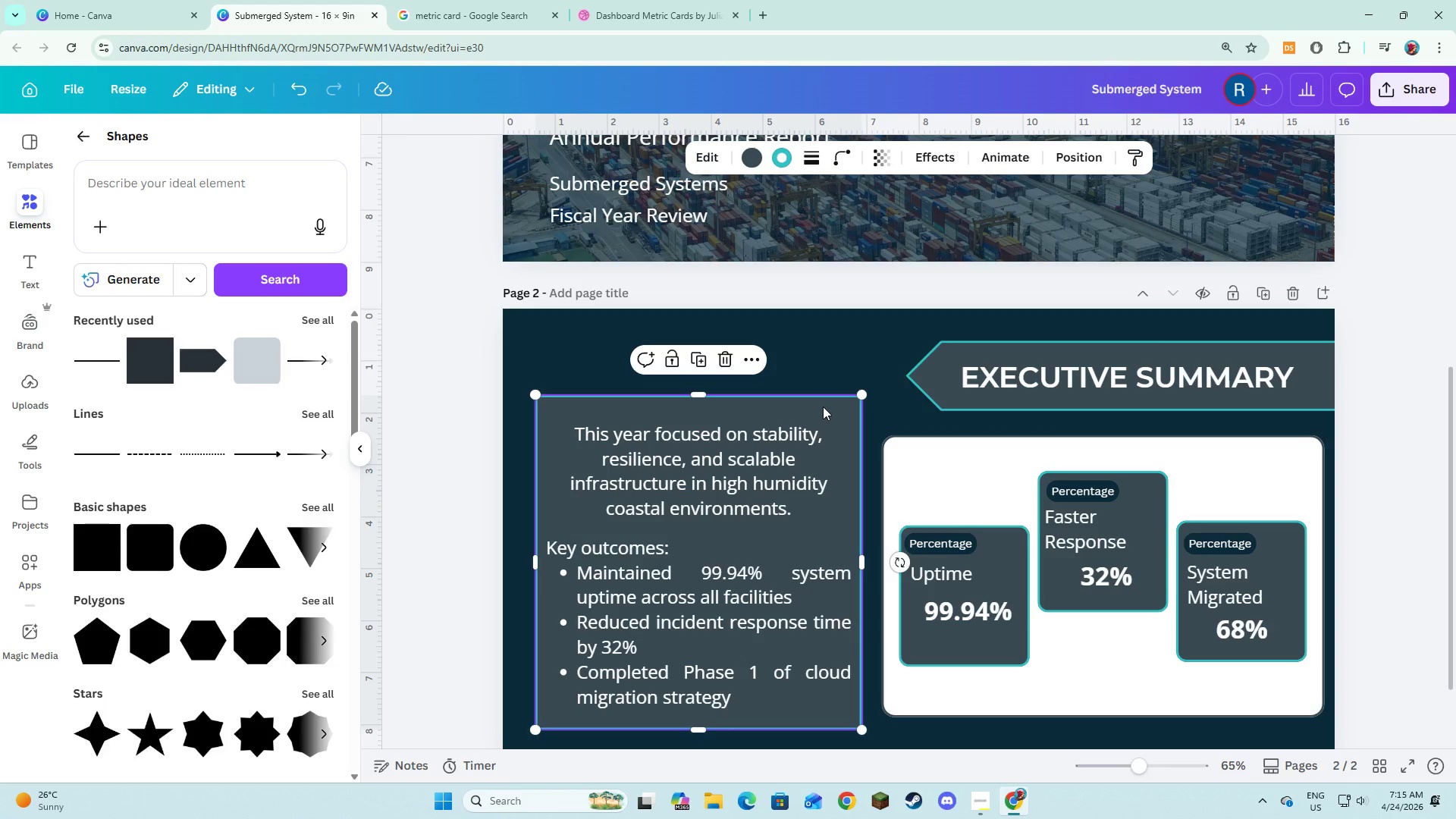 
left_click([830, 344])
 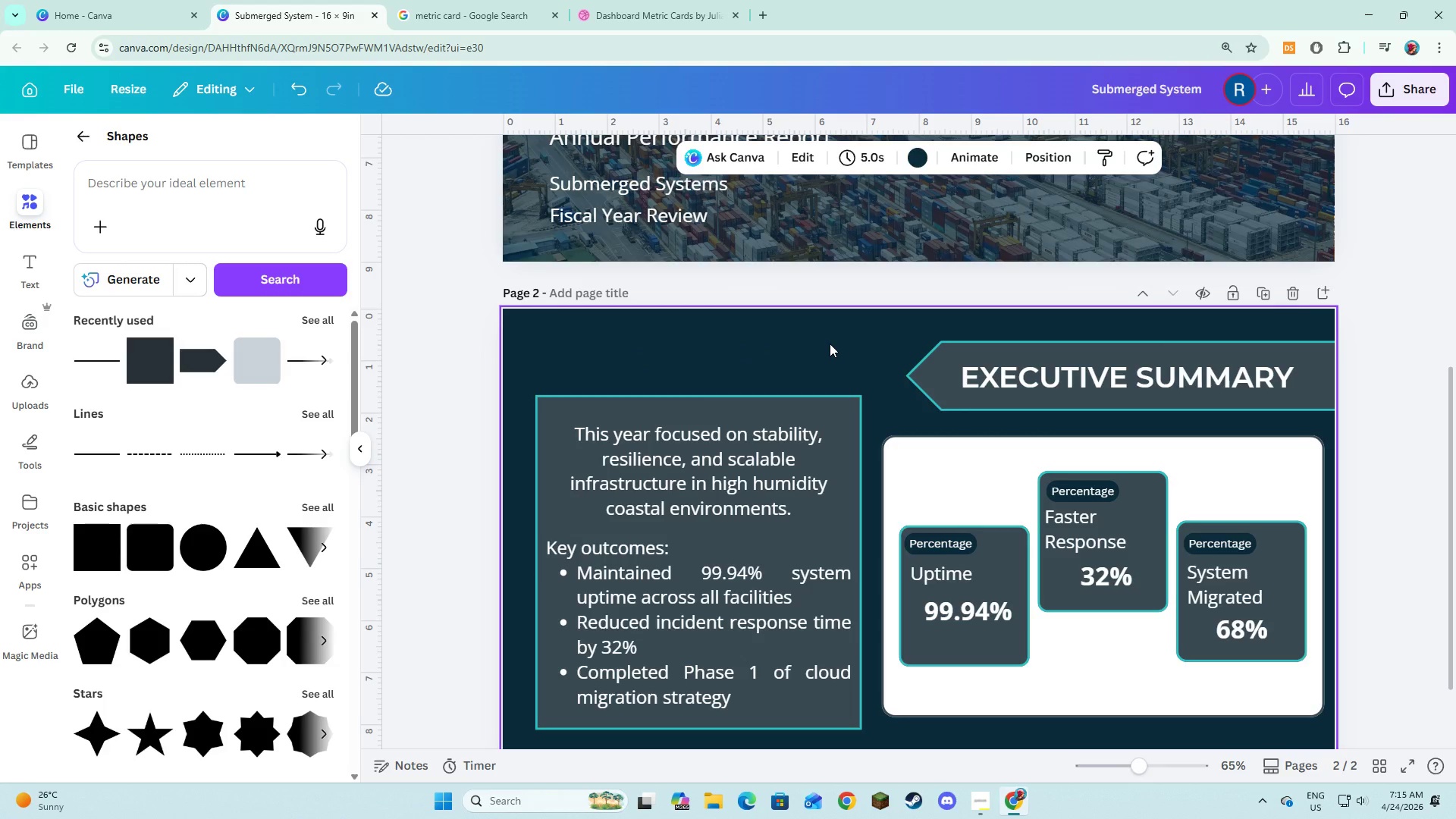 
key(Alt+AltLeft)
 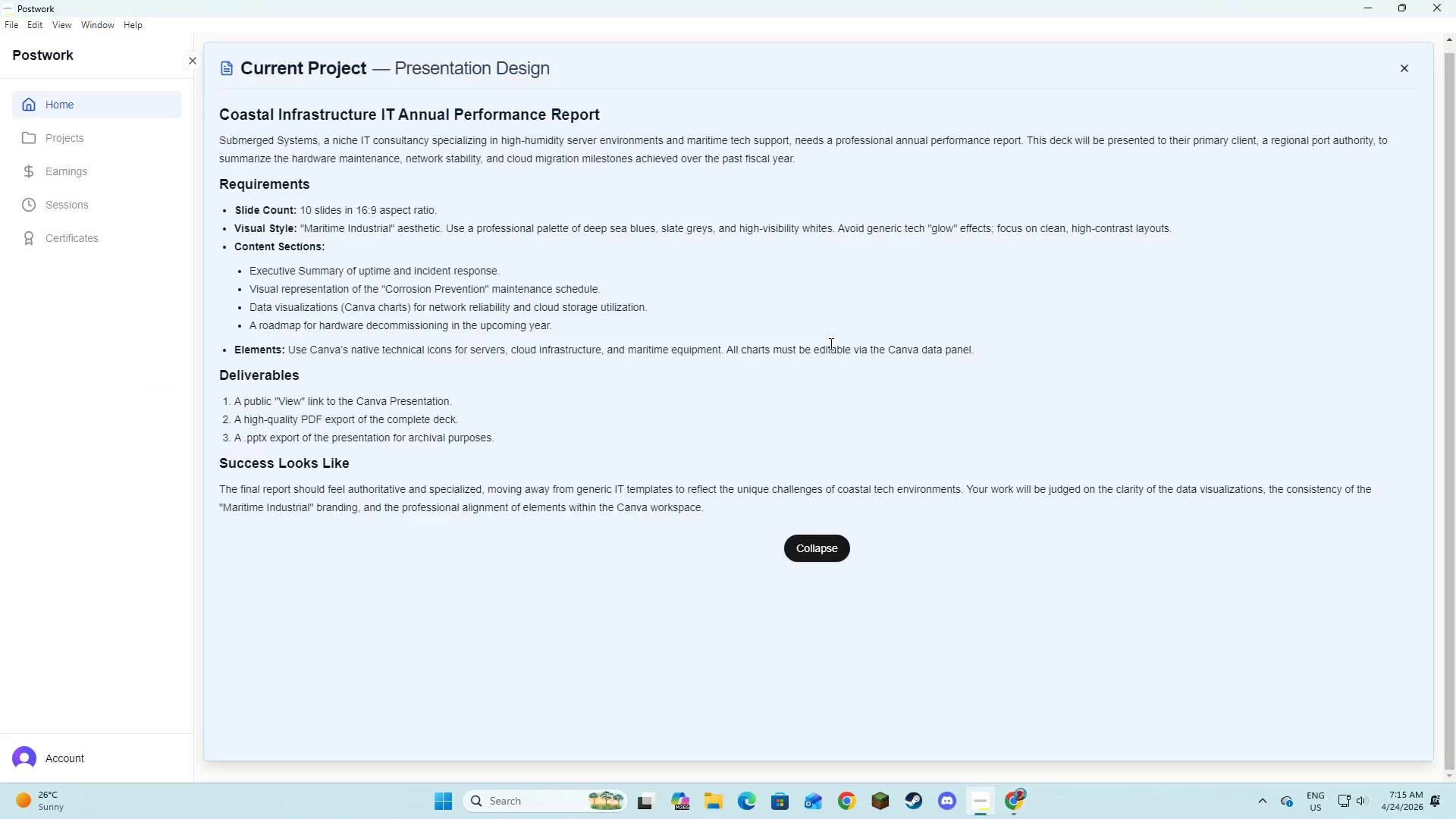 
key(Alt+Tab)